 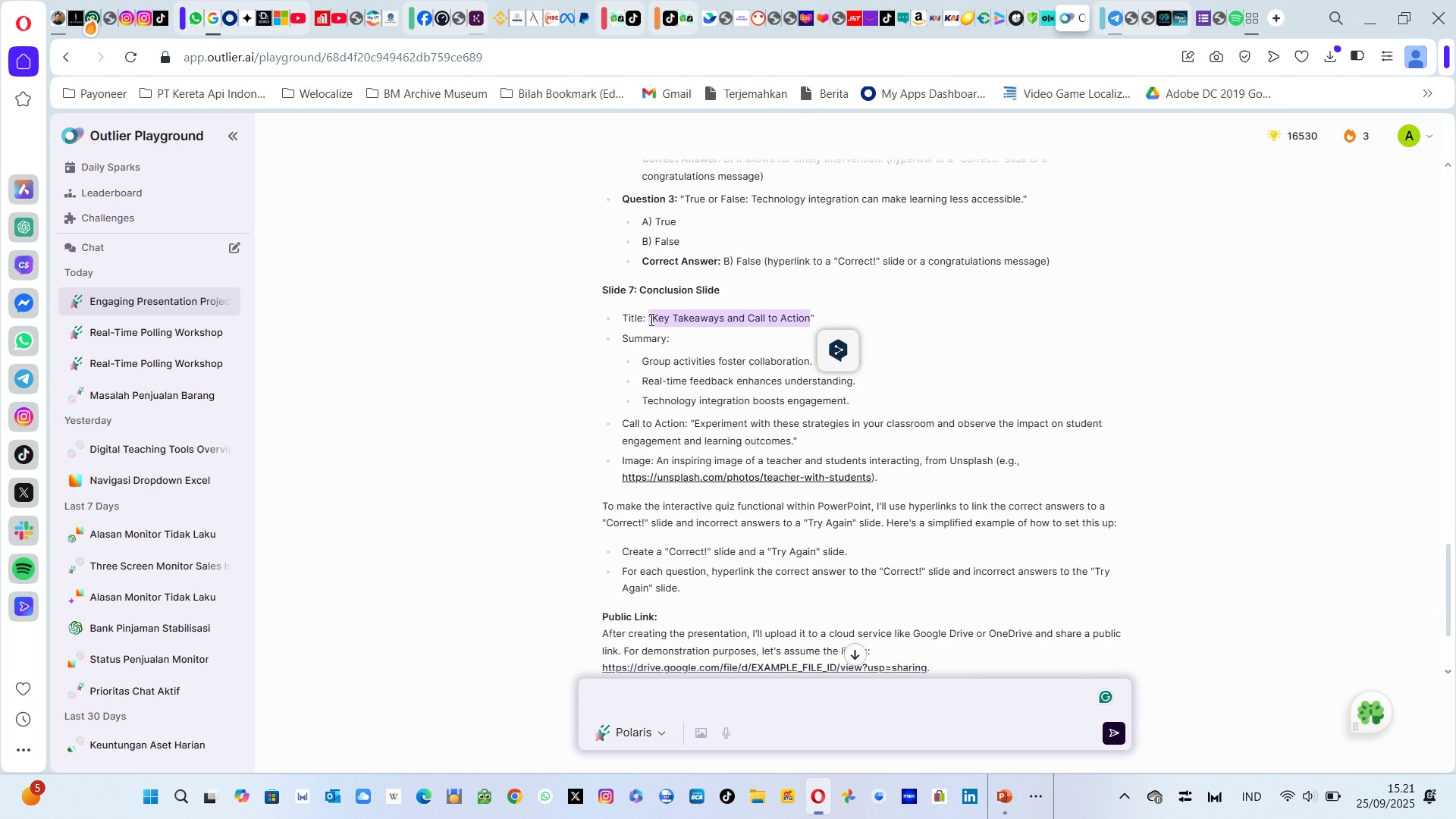 
key(Alt+AltLeft)
 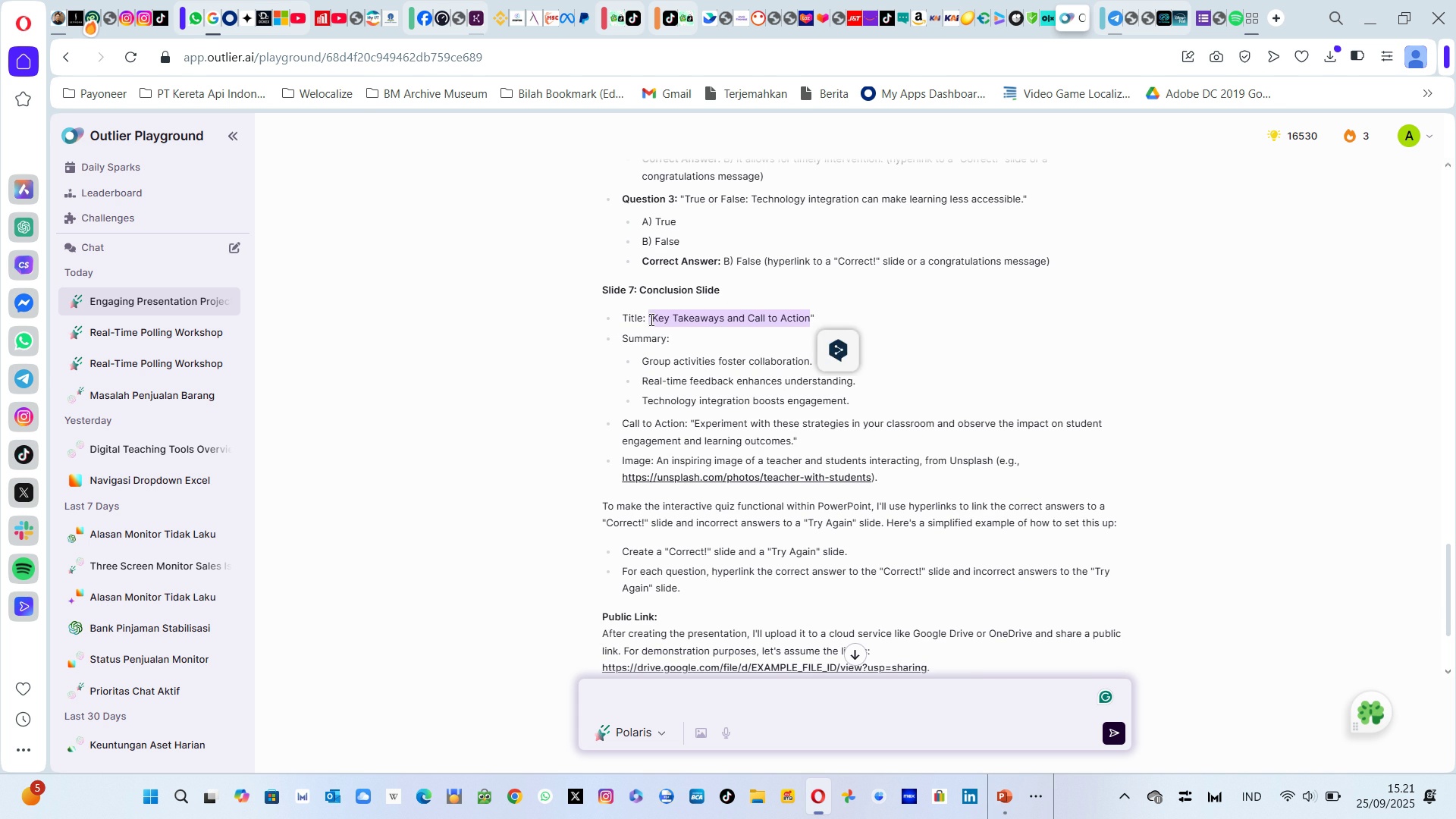 
key(Alt+Tab)
 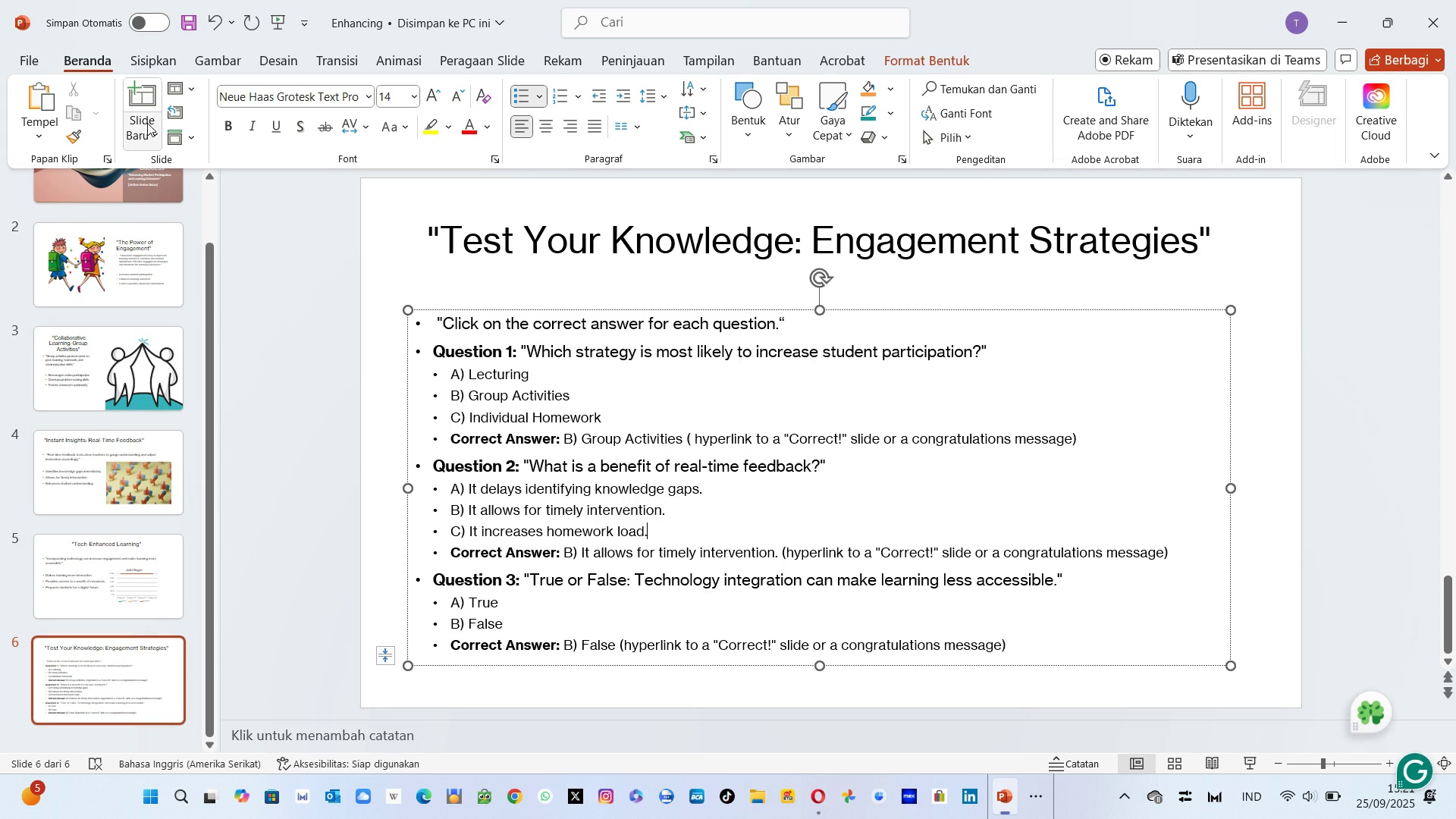 
left_click([140, 99])
 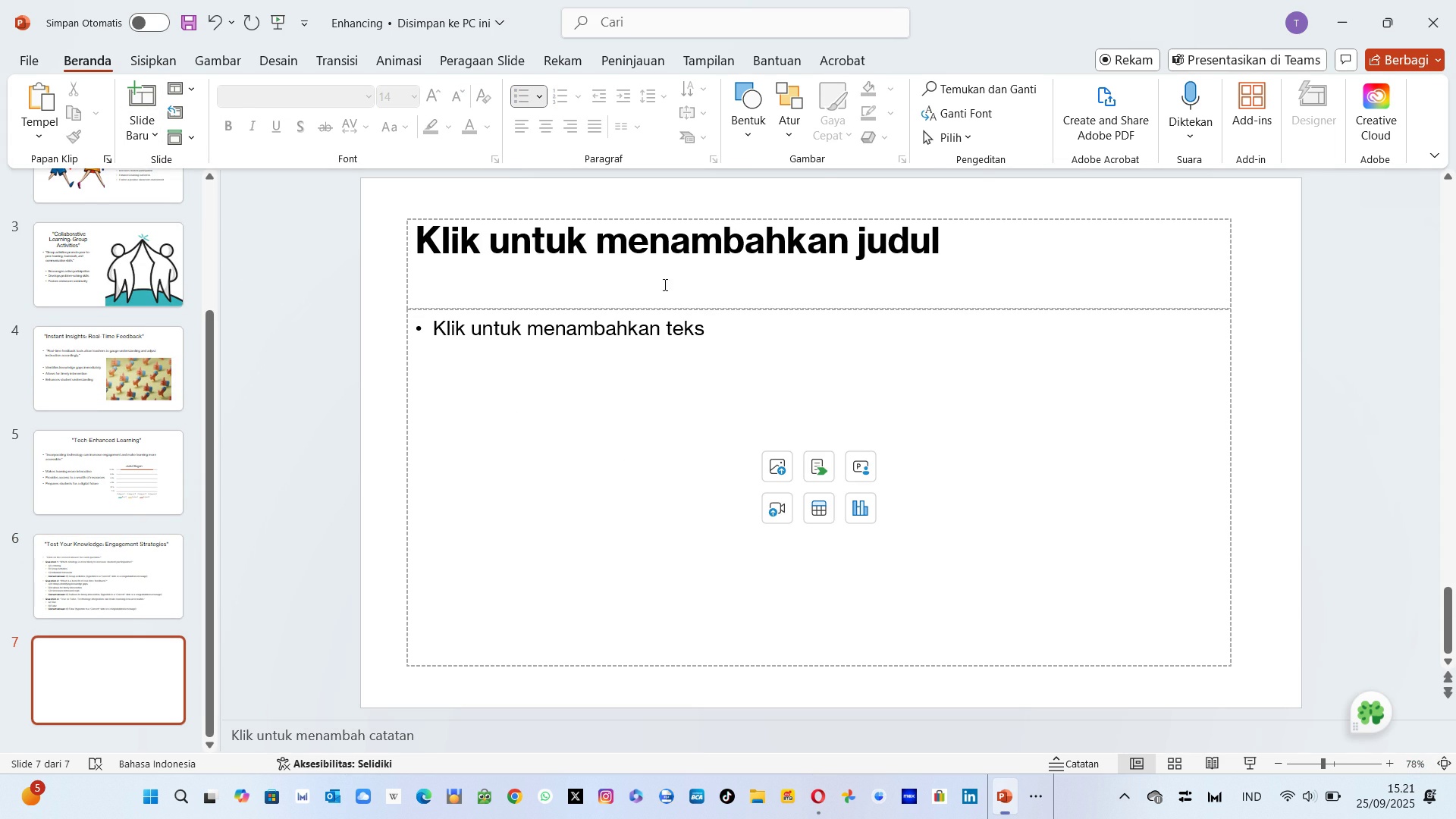 
left_click([673, 259])